 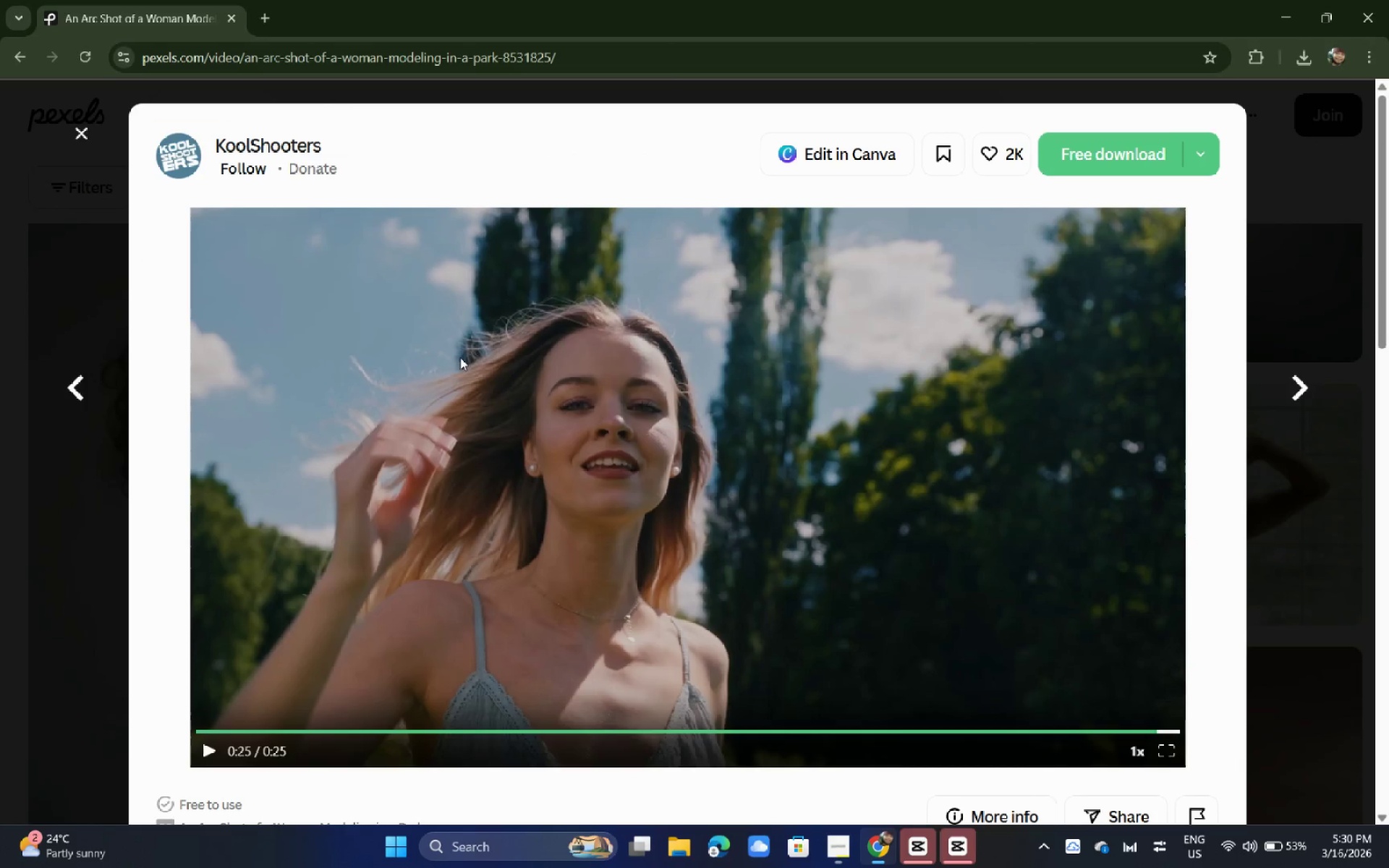 
key(Alt+Tab)
 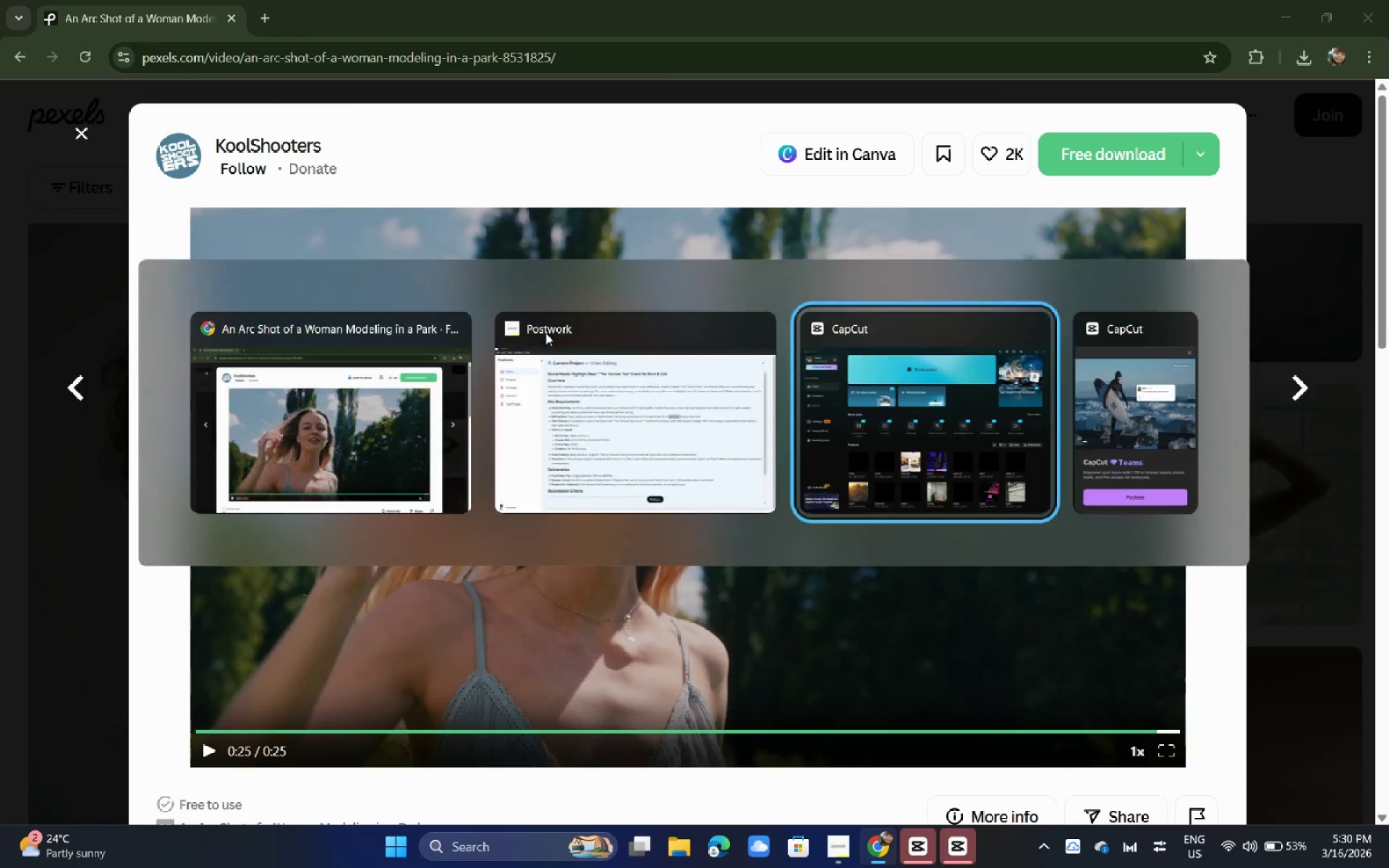 
key(Alt+Tab)
 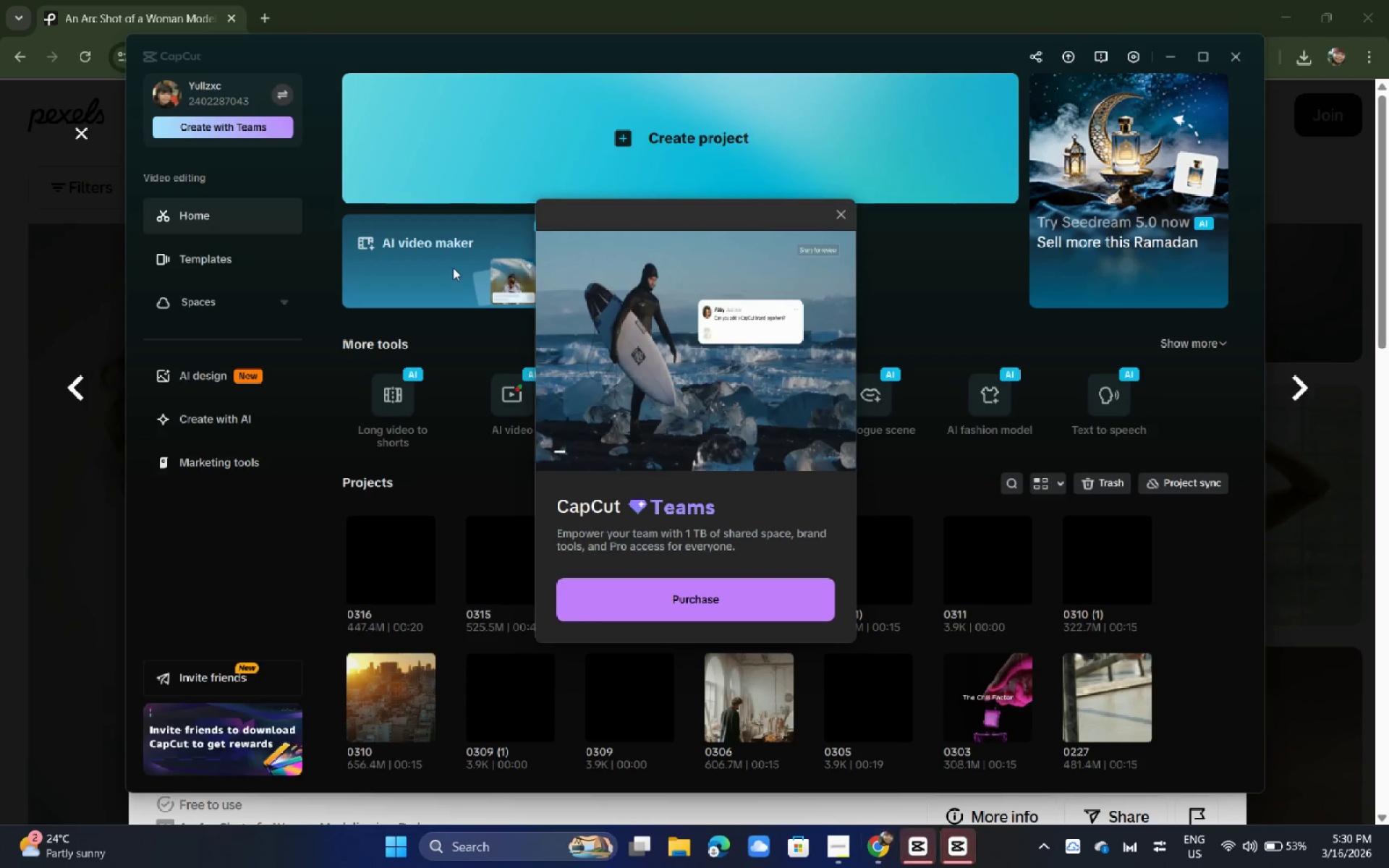 
key(Alt+AltLeft)
 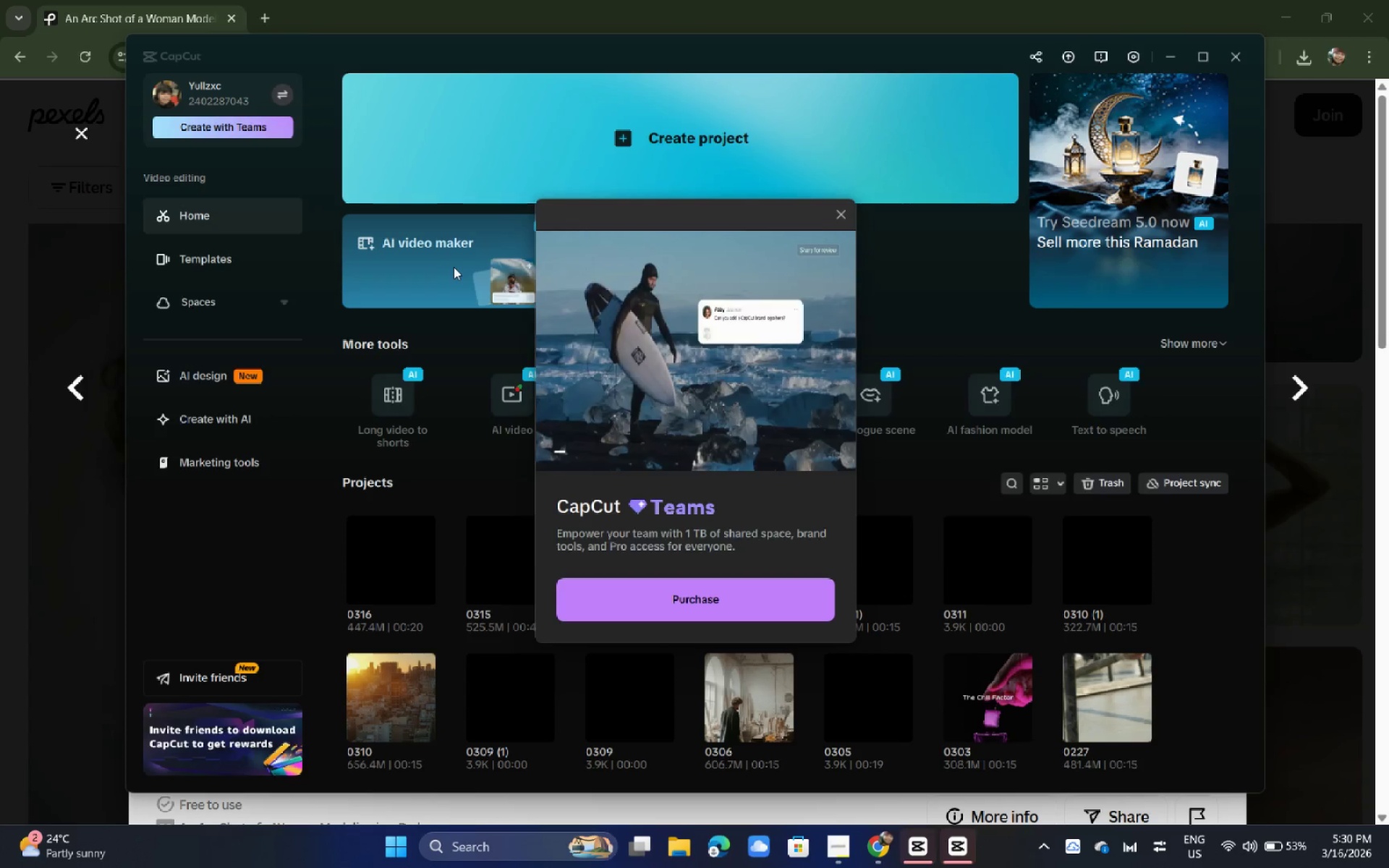 
key(Alt+Tab)
 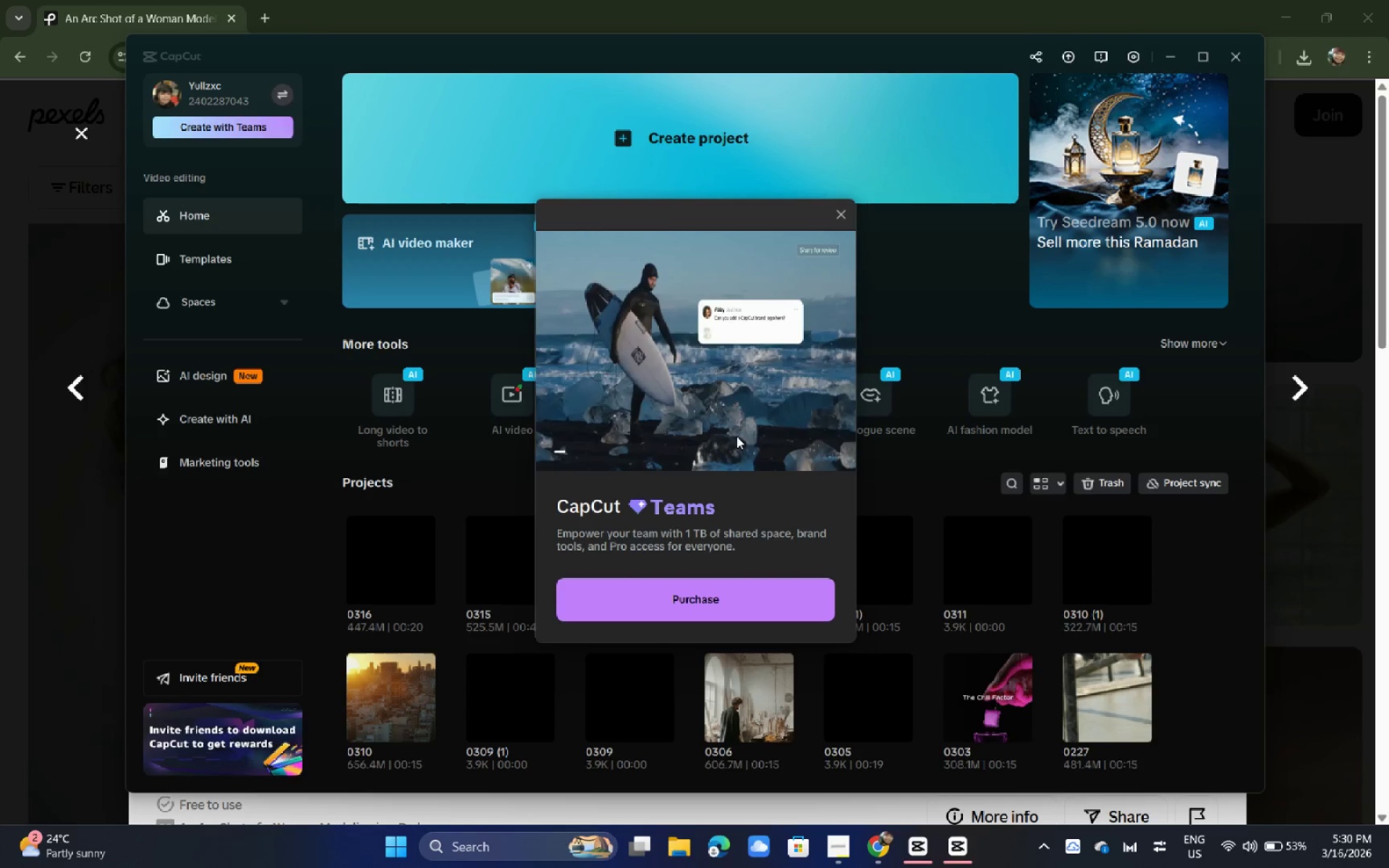 
key(Alt+AltLeft)
 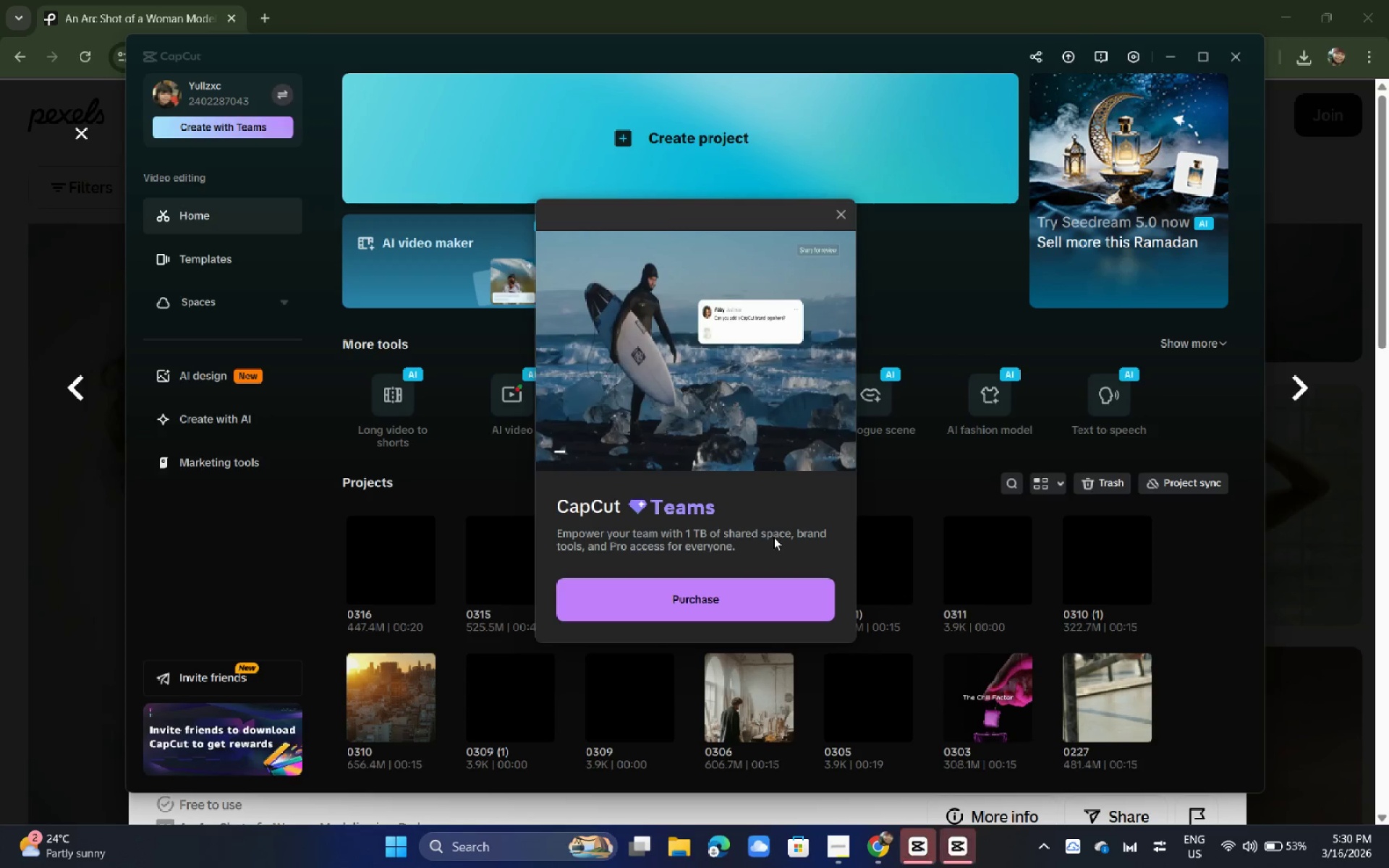 
key(Alt+Tab)
 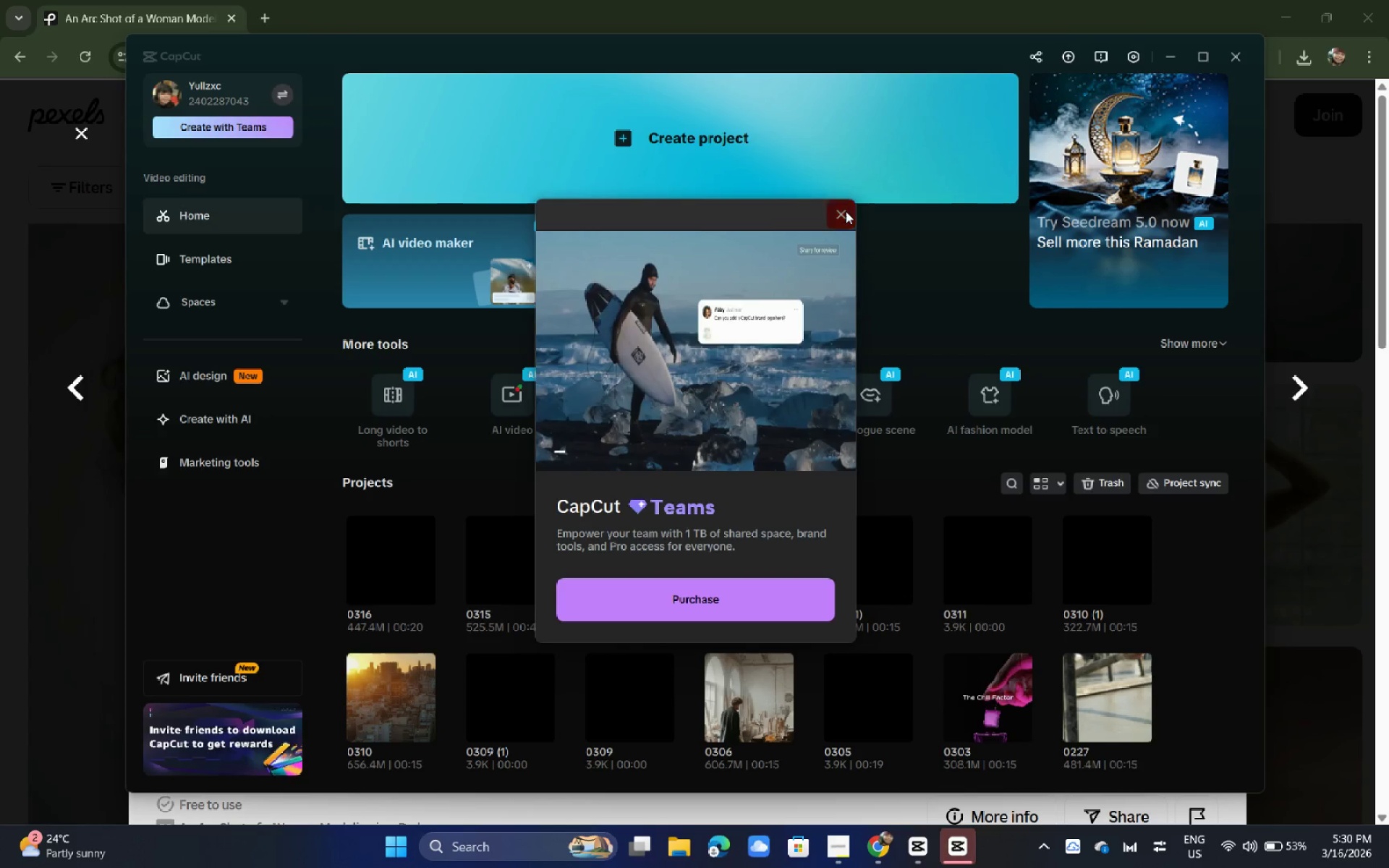 
double_click([770, 161])
 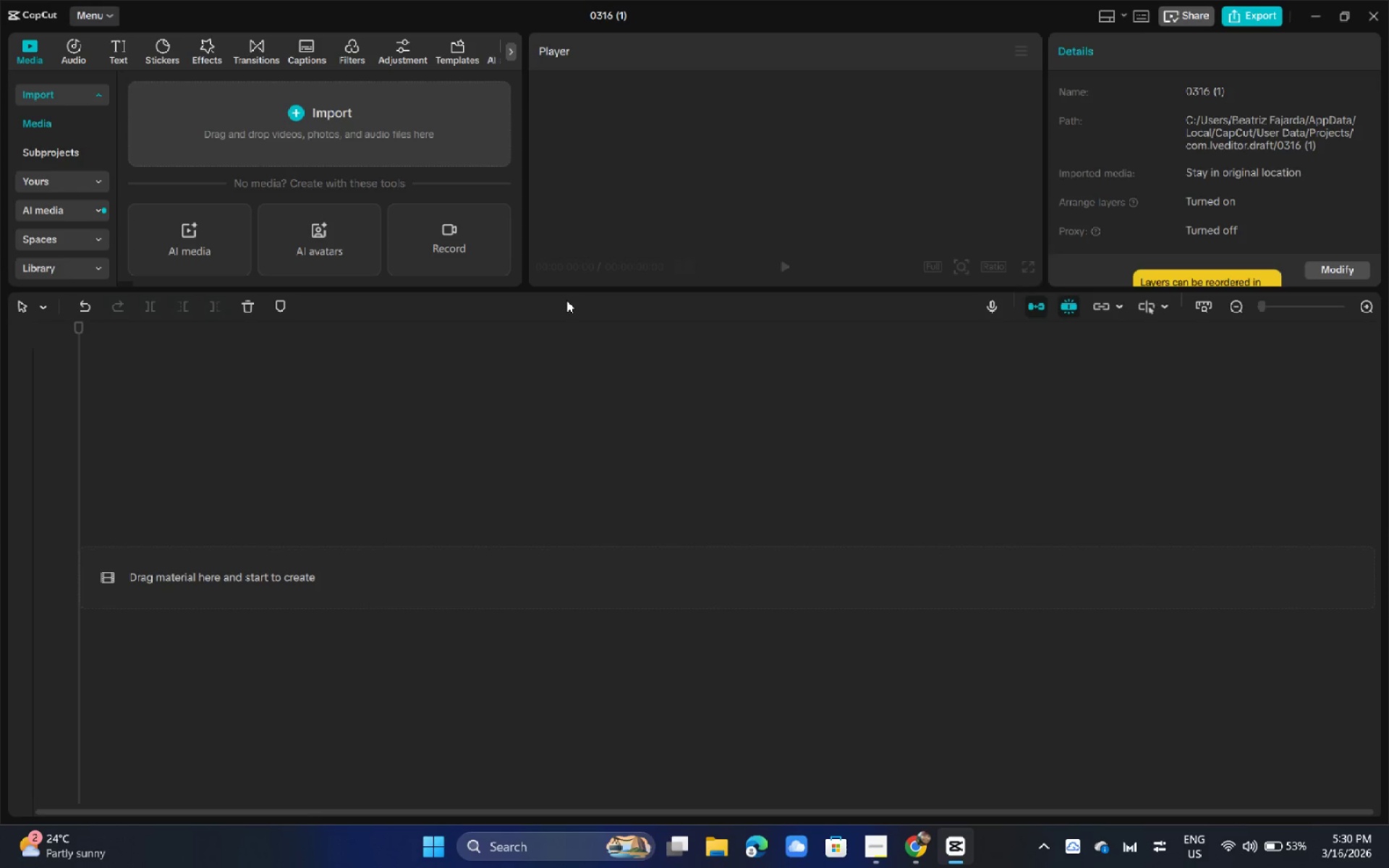 
left_click_drag(start_coordinate=[571, 291], to_coordinate=[572, 544])
 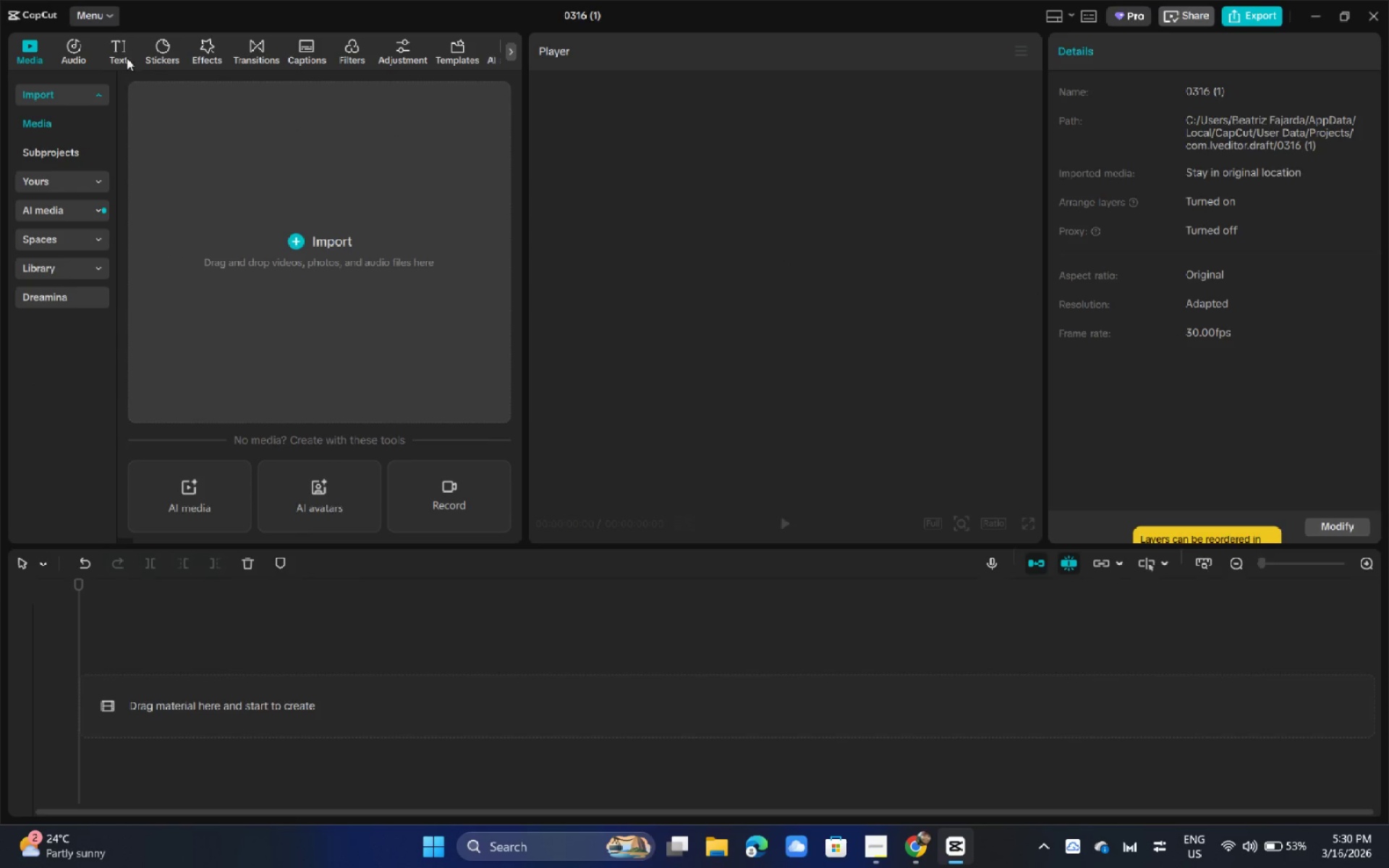 
left_click([91, 51])
 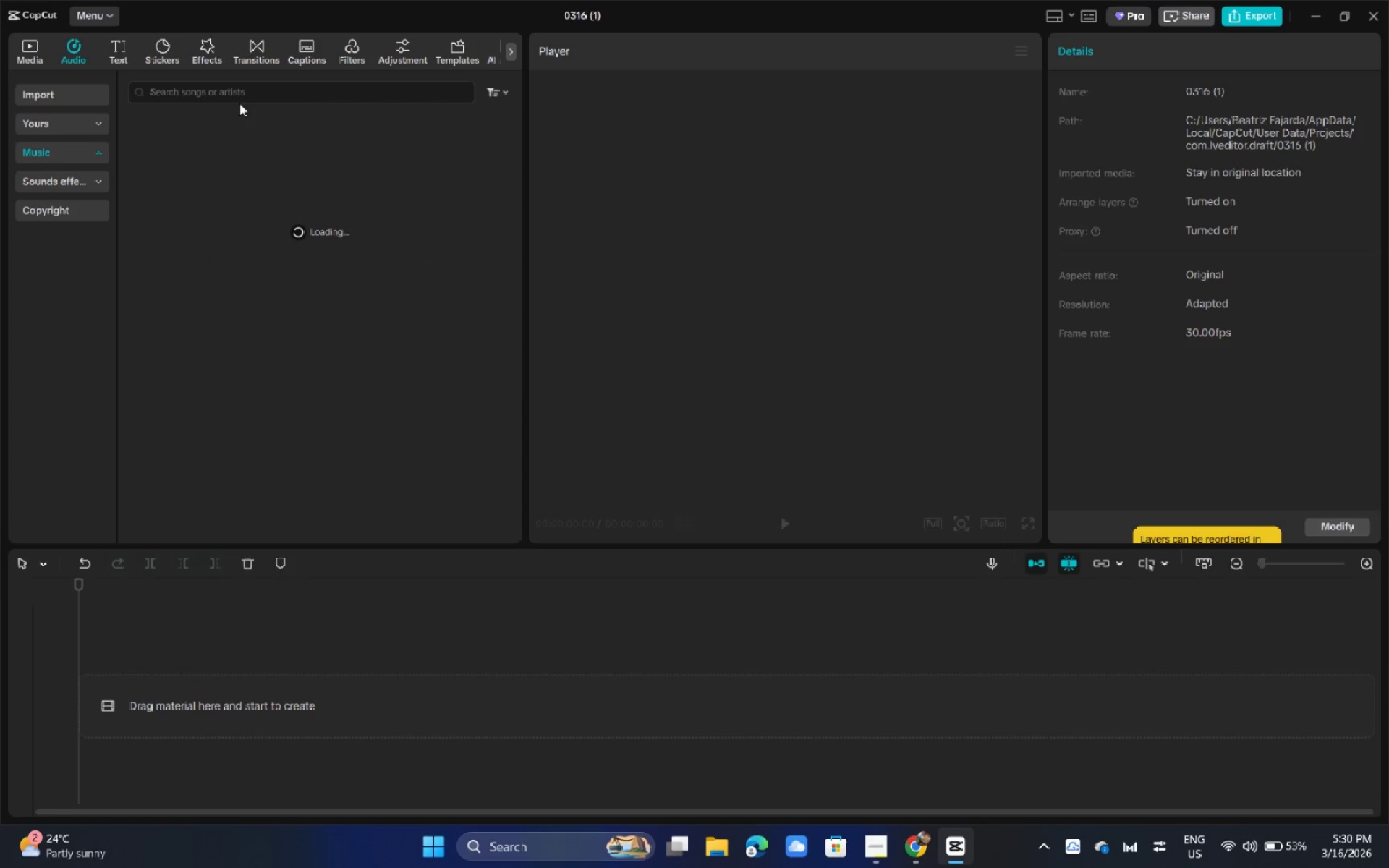 
double_click([240, 98])
 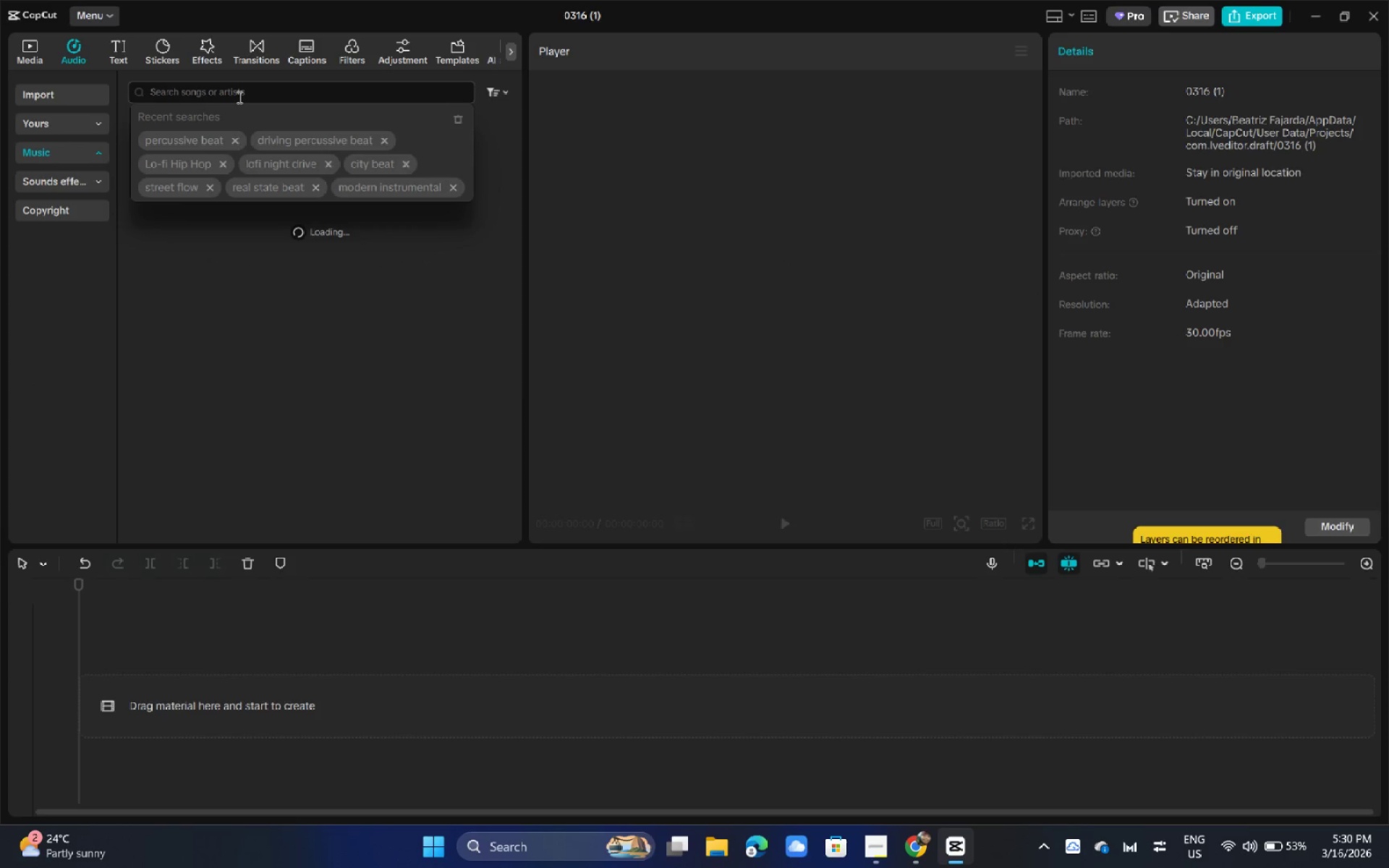 
left_click([238, 97])
 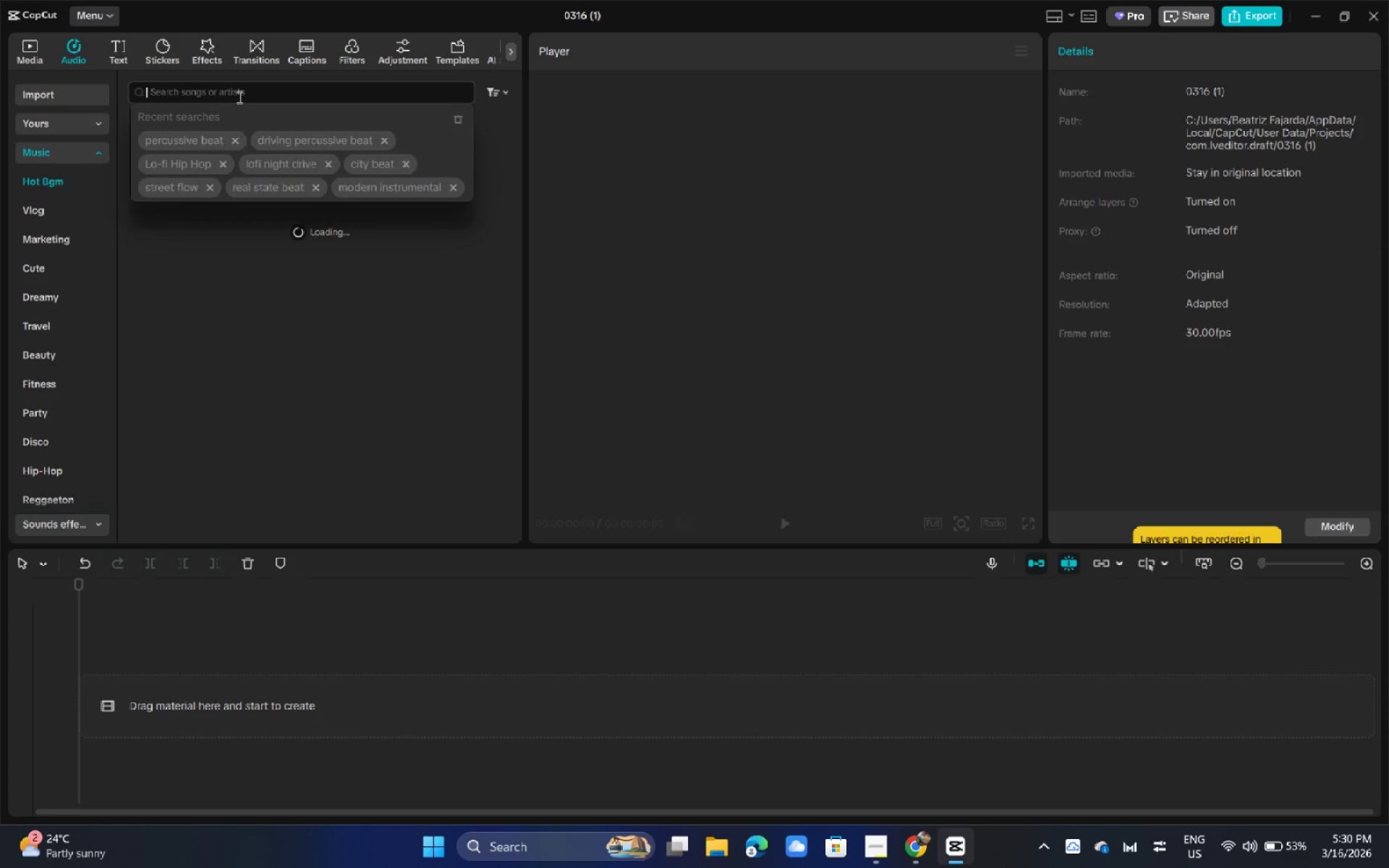 
hold_key(key=ControlLeft, duration=0.47)
 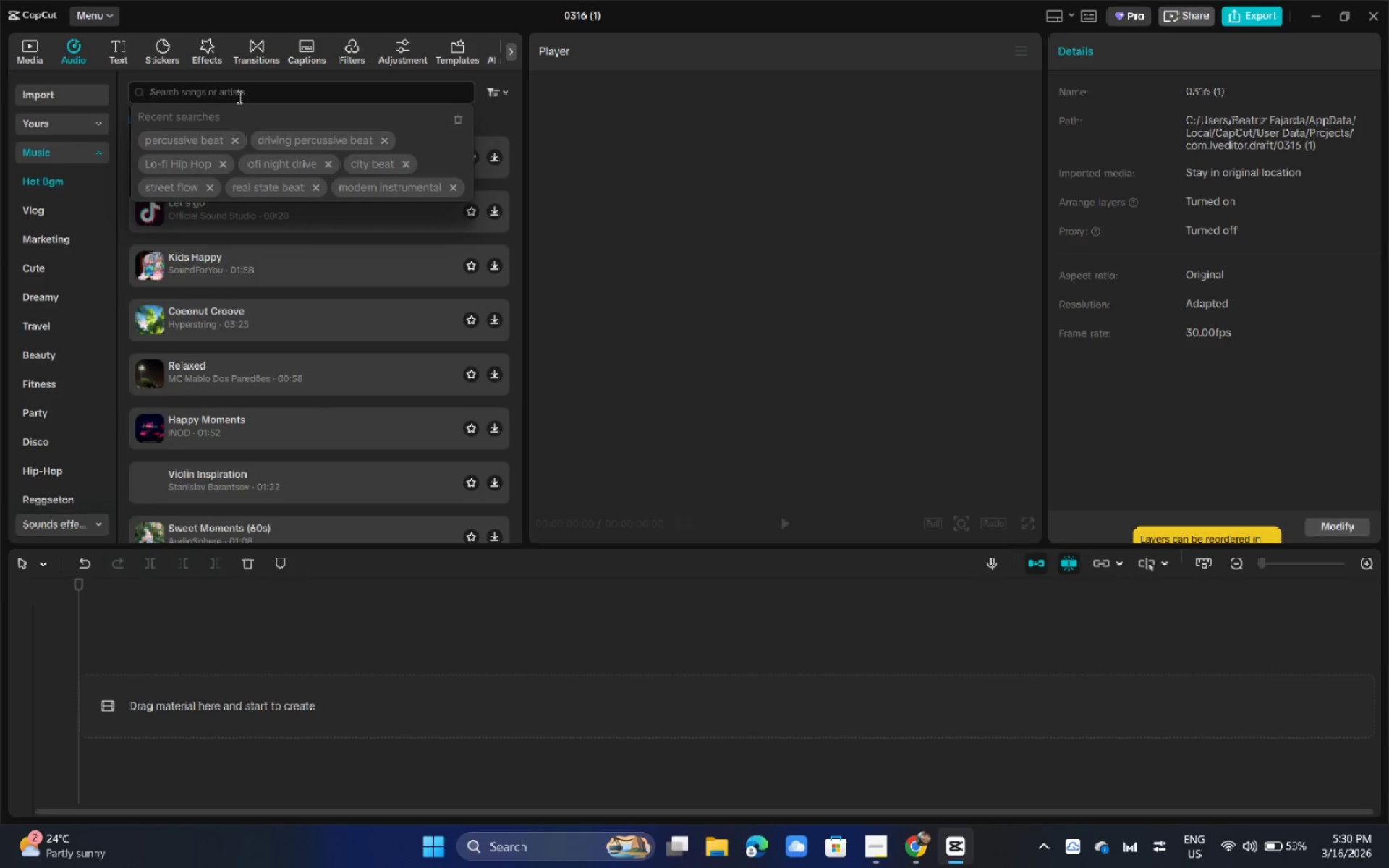 
key(Control+V)
 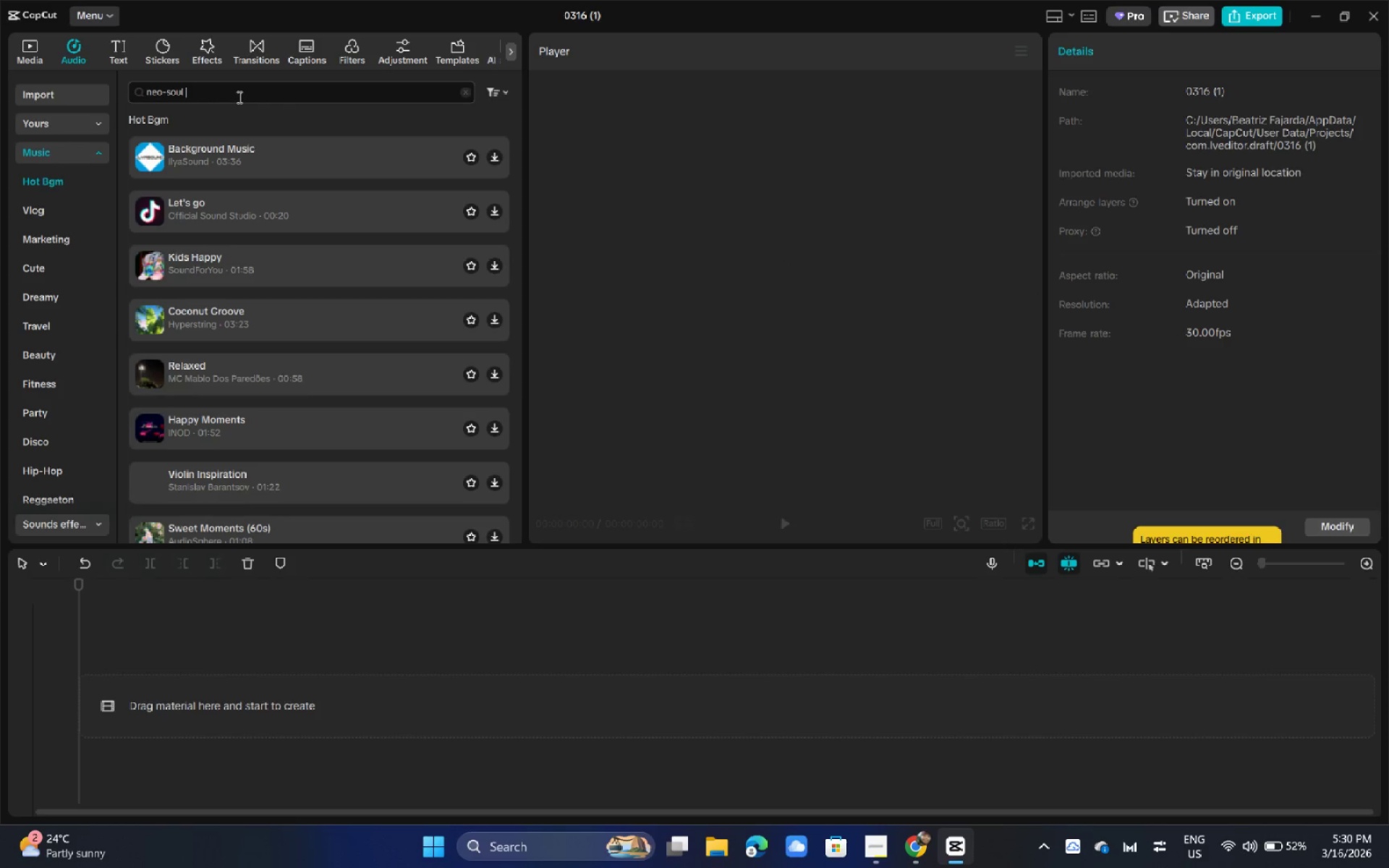 
key(Backspace)
 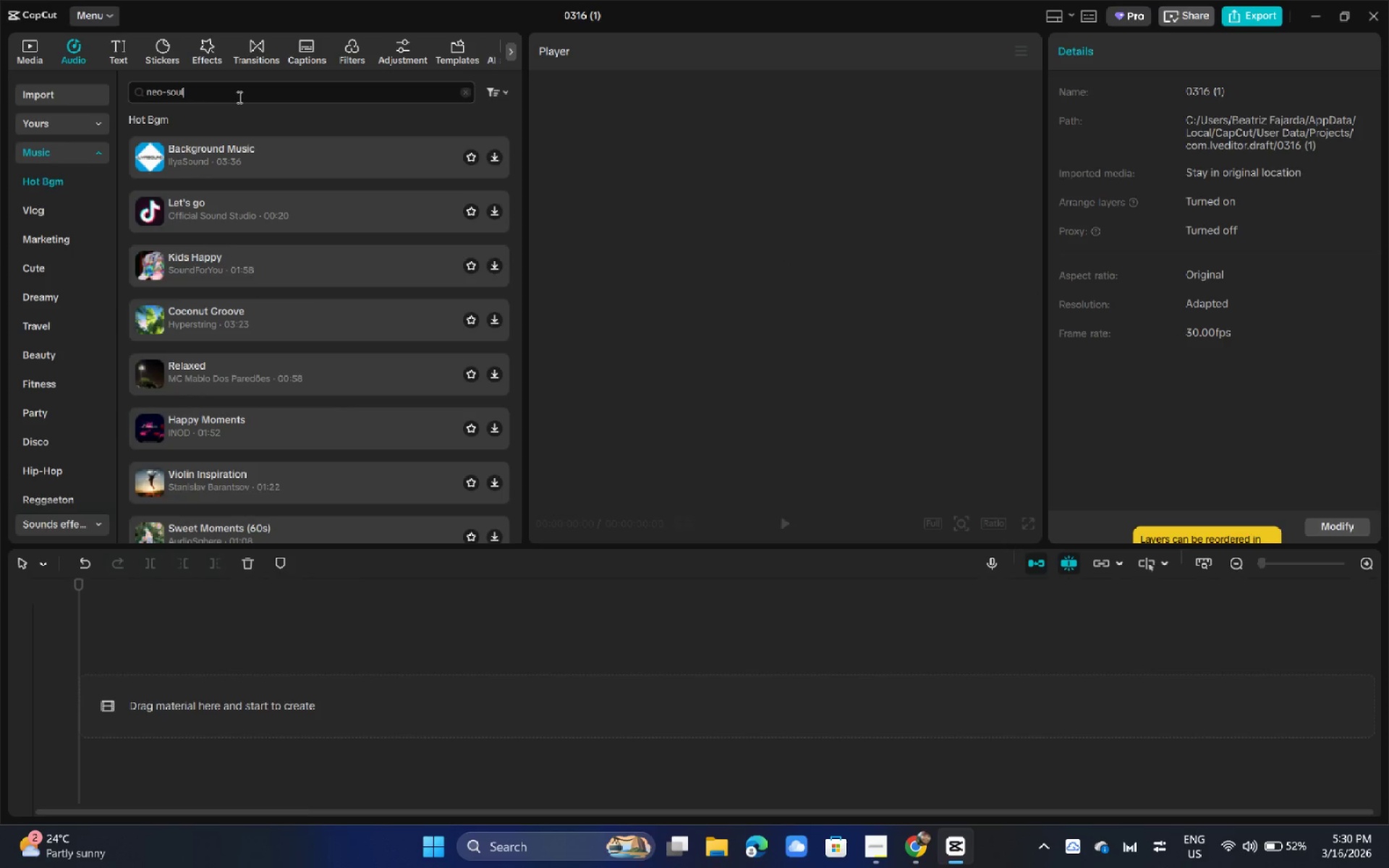 
key(Enter)
 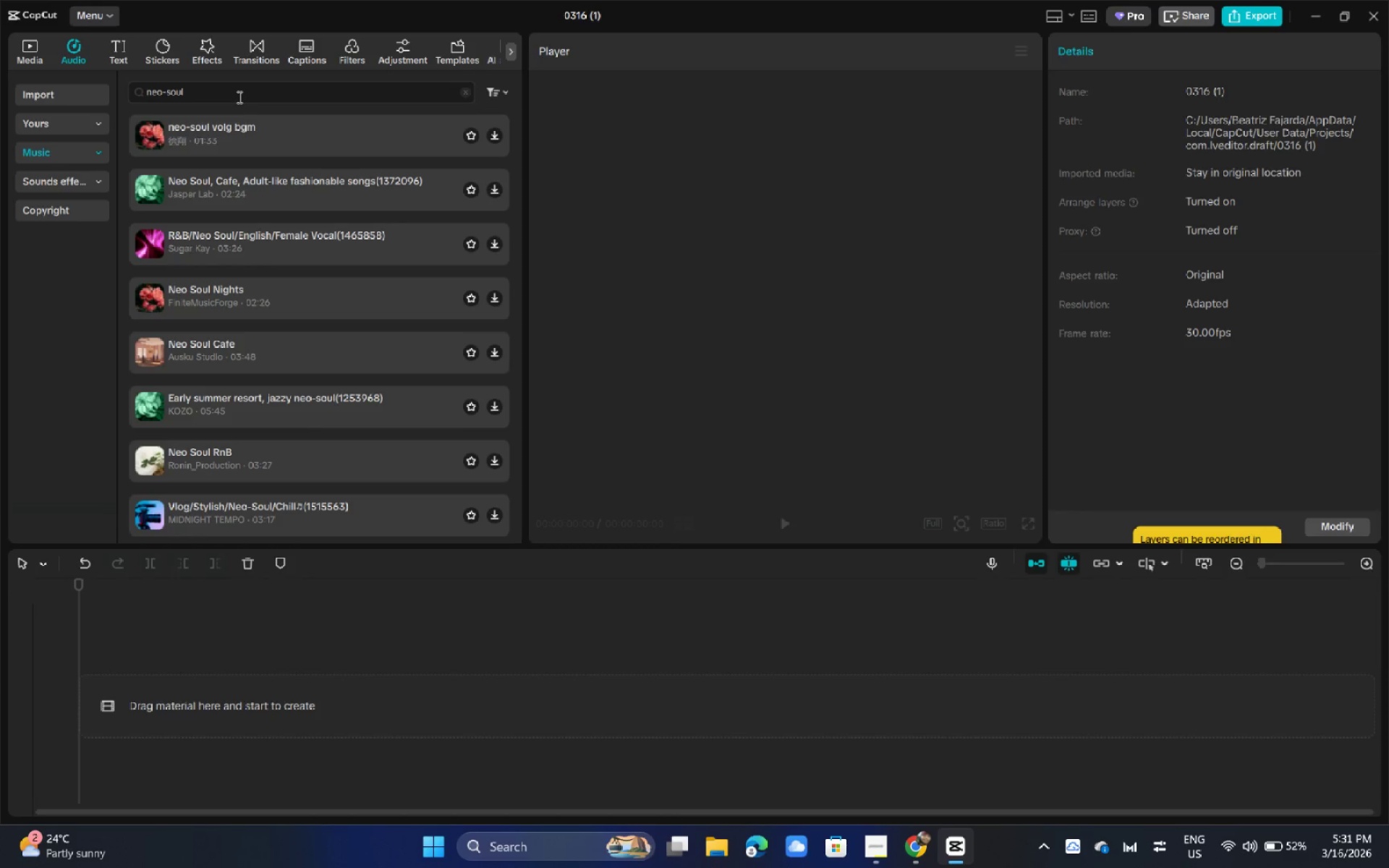 
wait(27.81)
 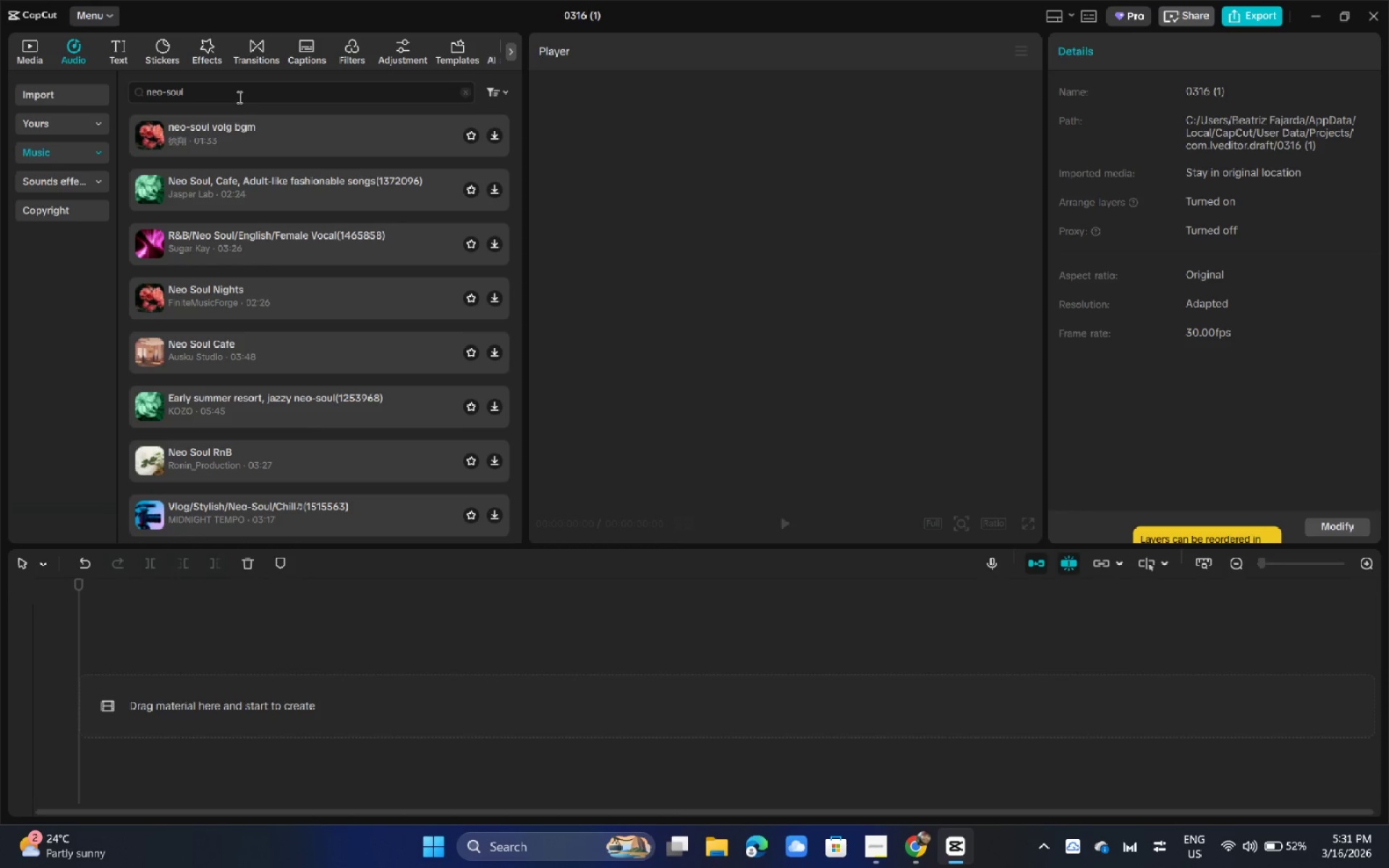 
left_click([196, 125])
 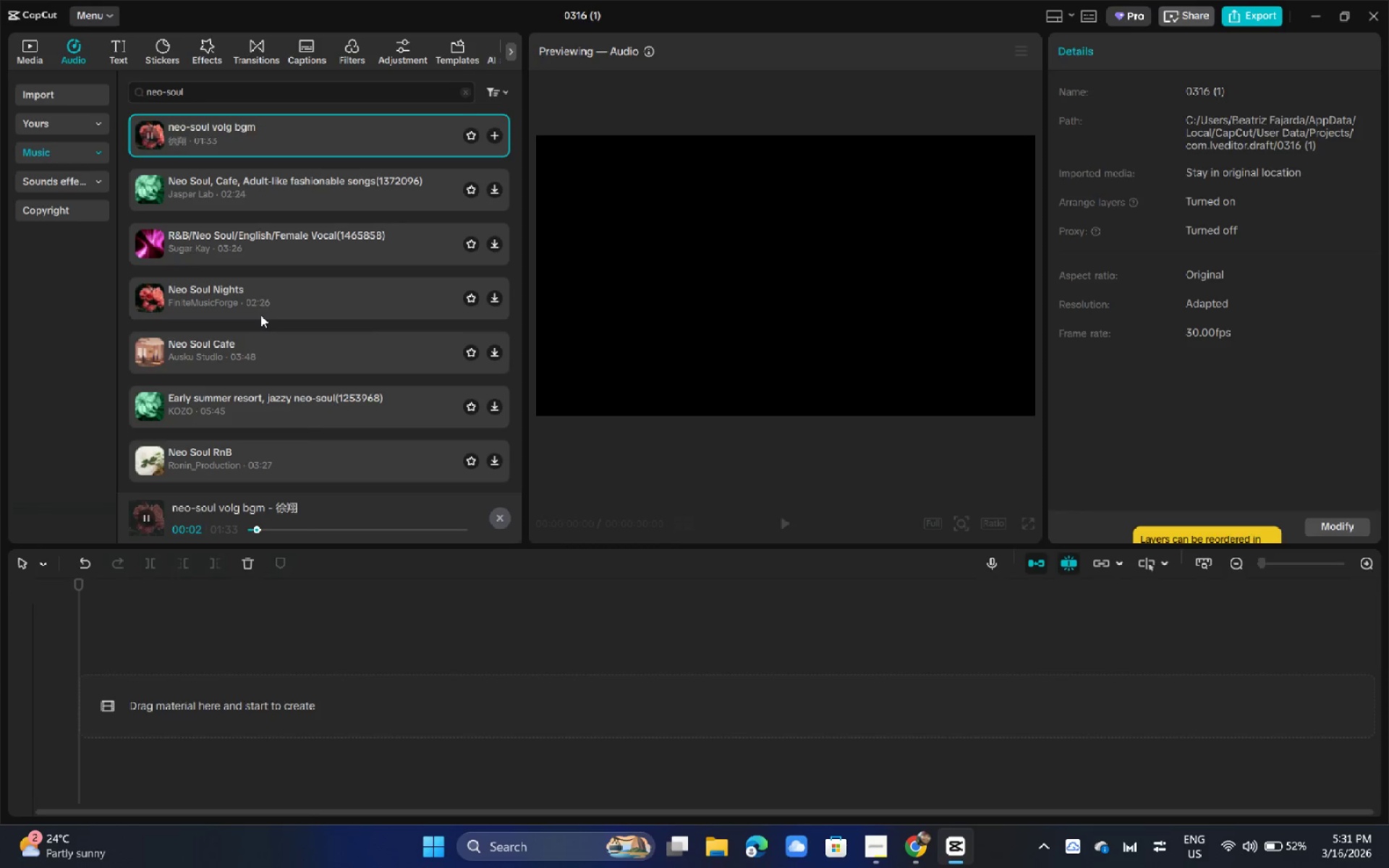 
wait(5.45)
 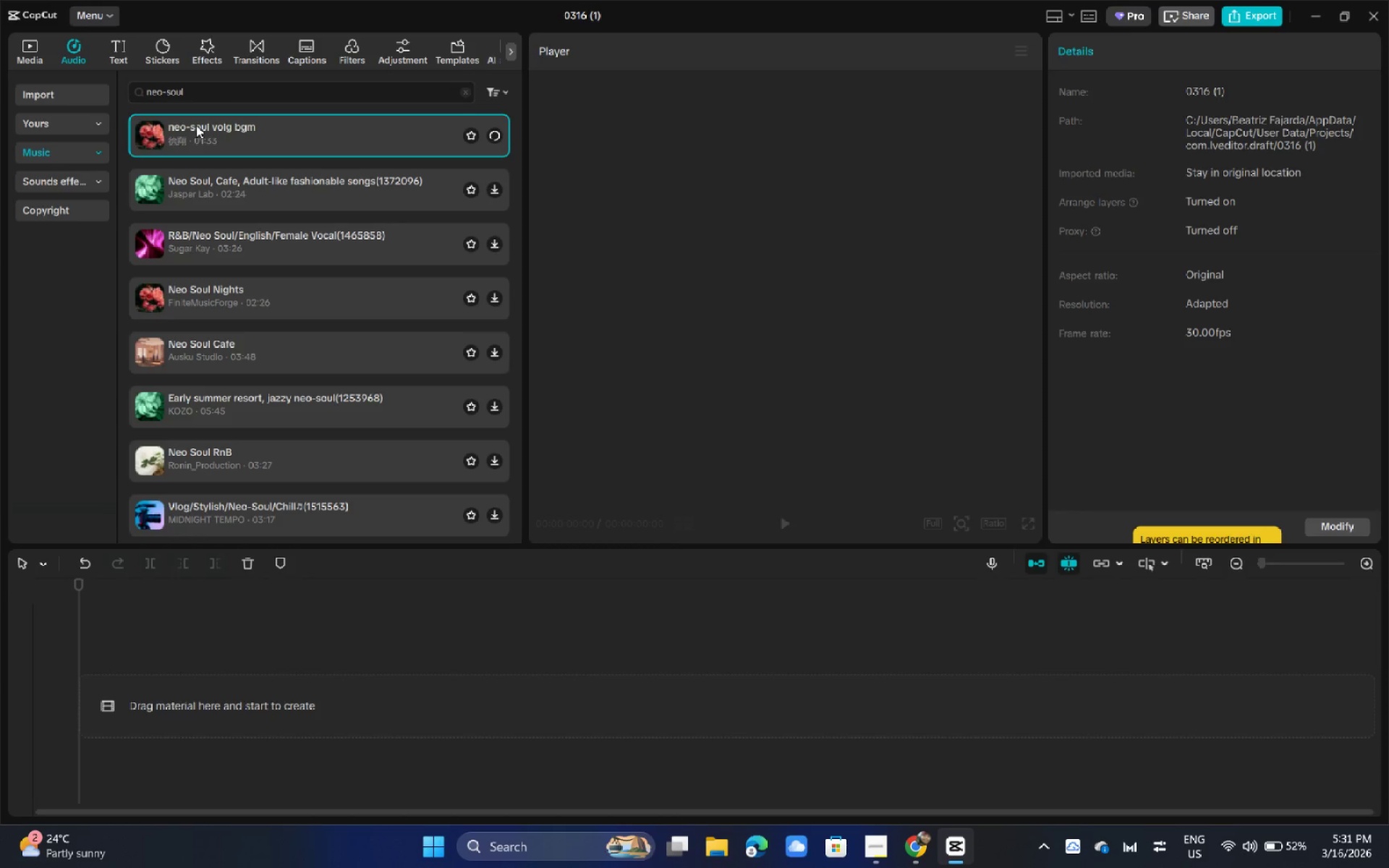 
left_click([302, 192])
 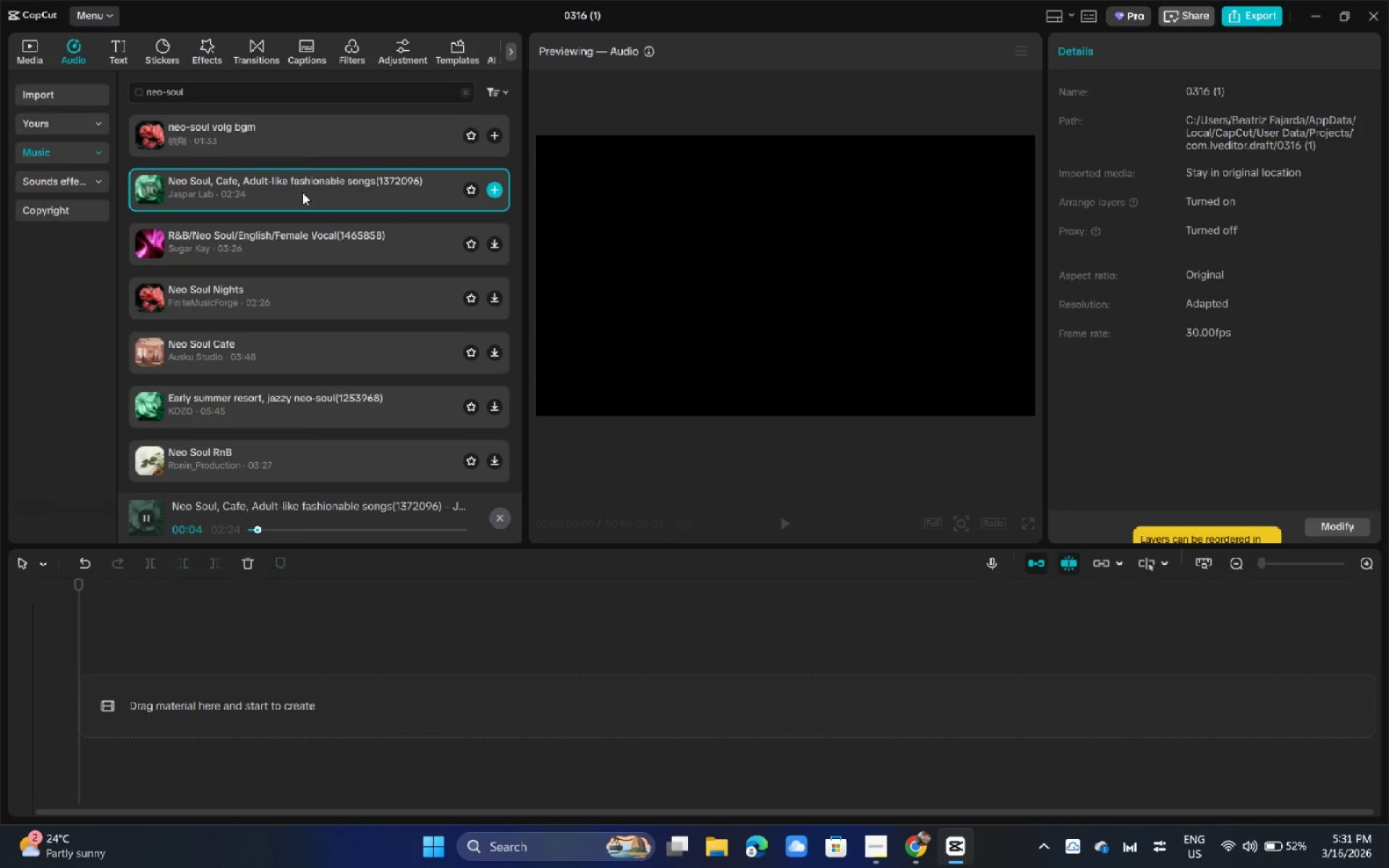 
wait(10.41)
 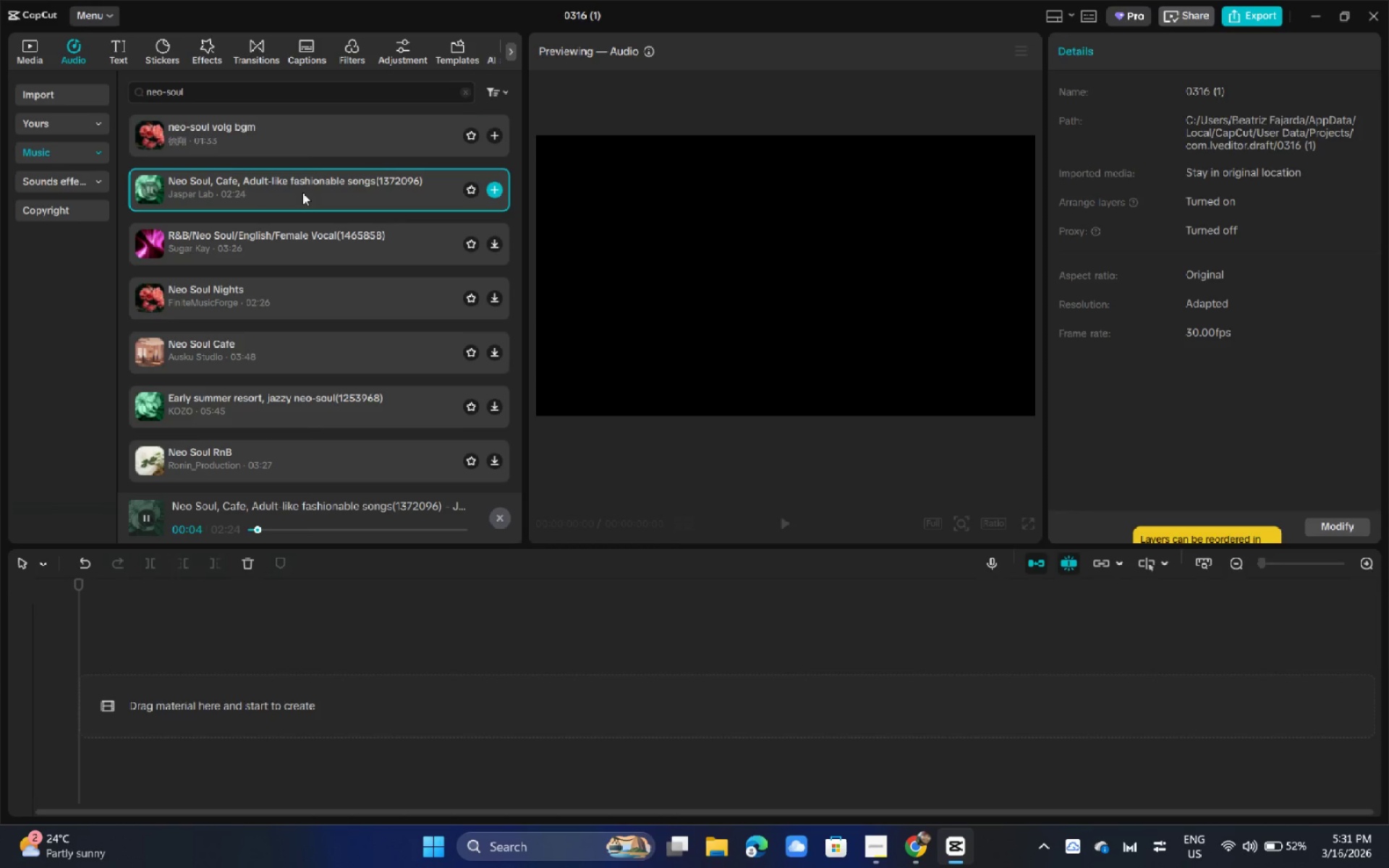 
left_click([873, 839])